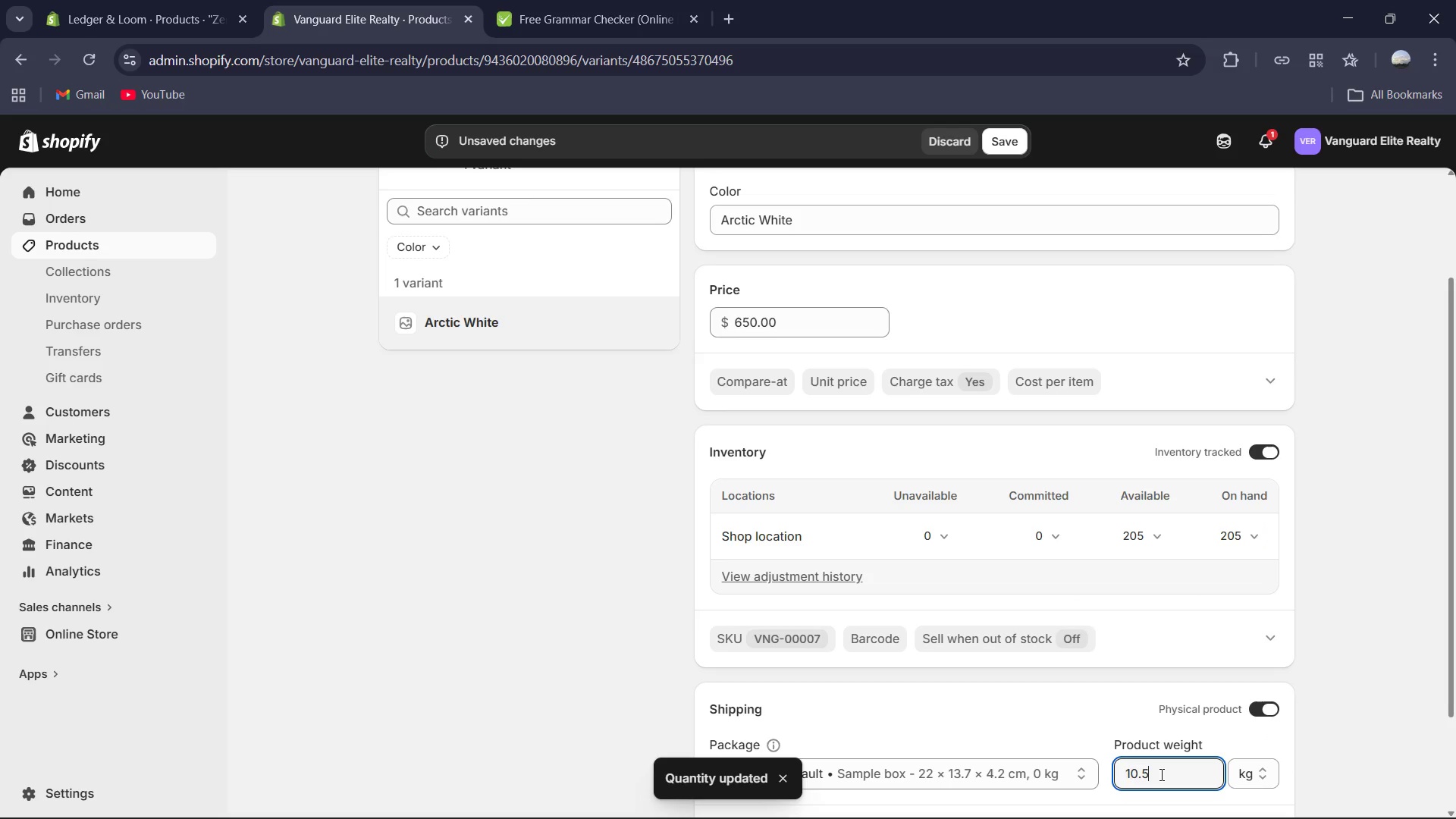 
key(Numpad5)
 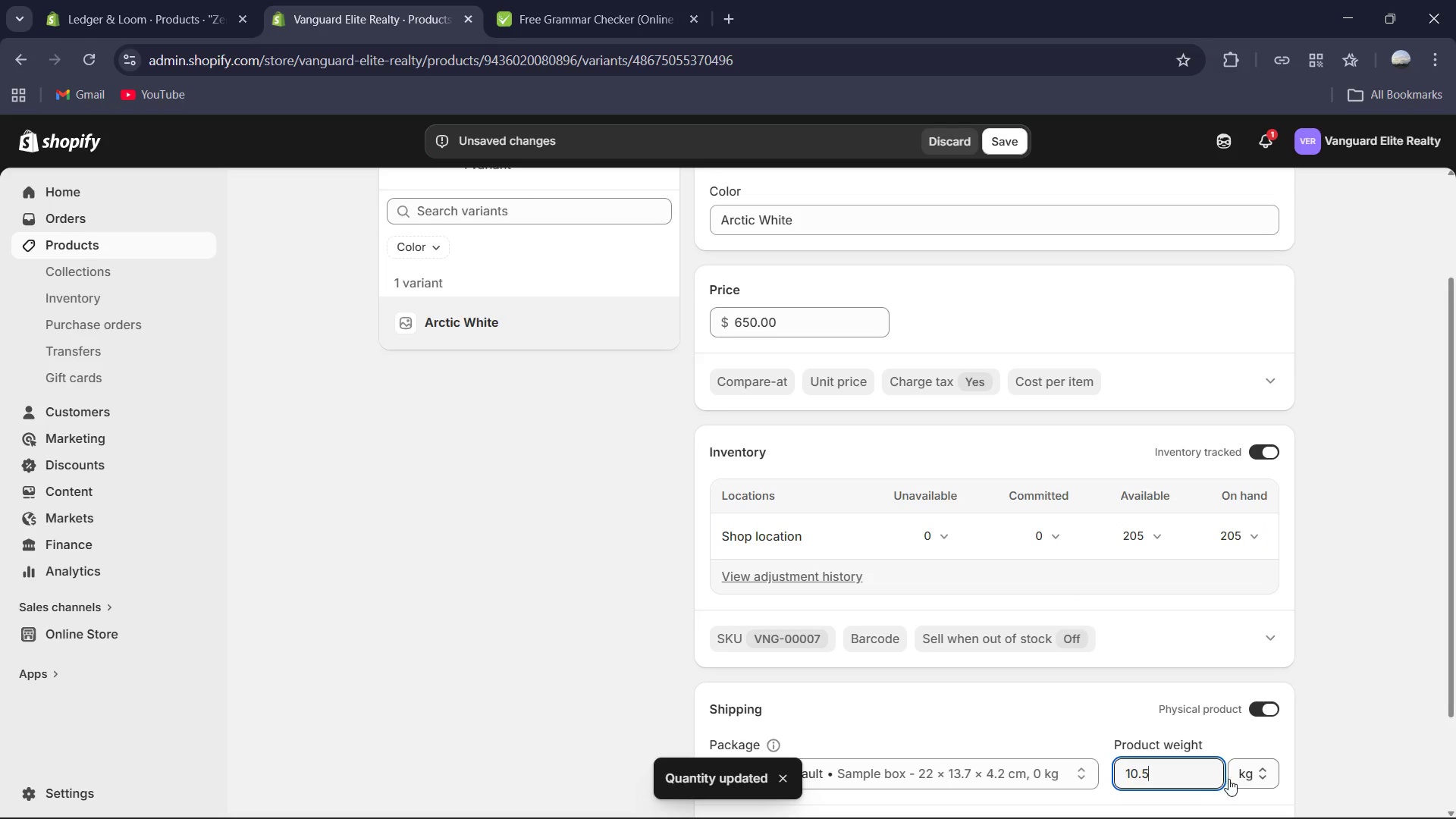 
left_click([1244, 776])
 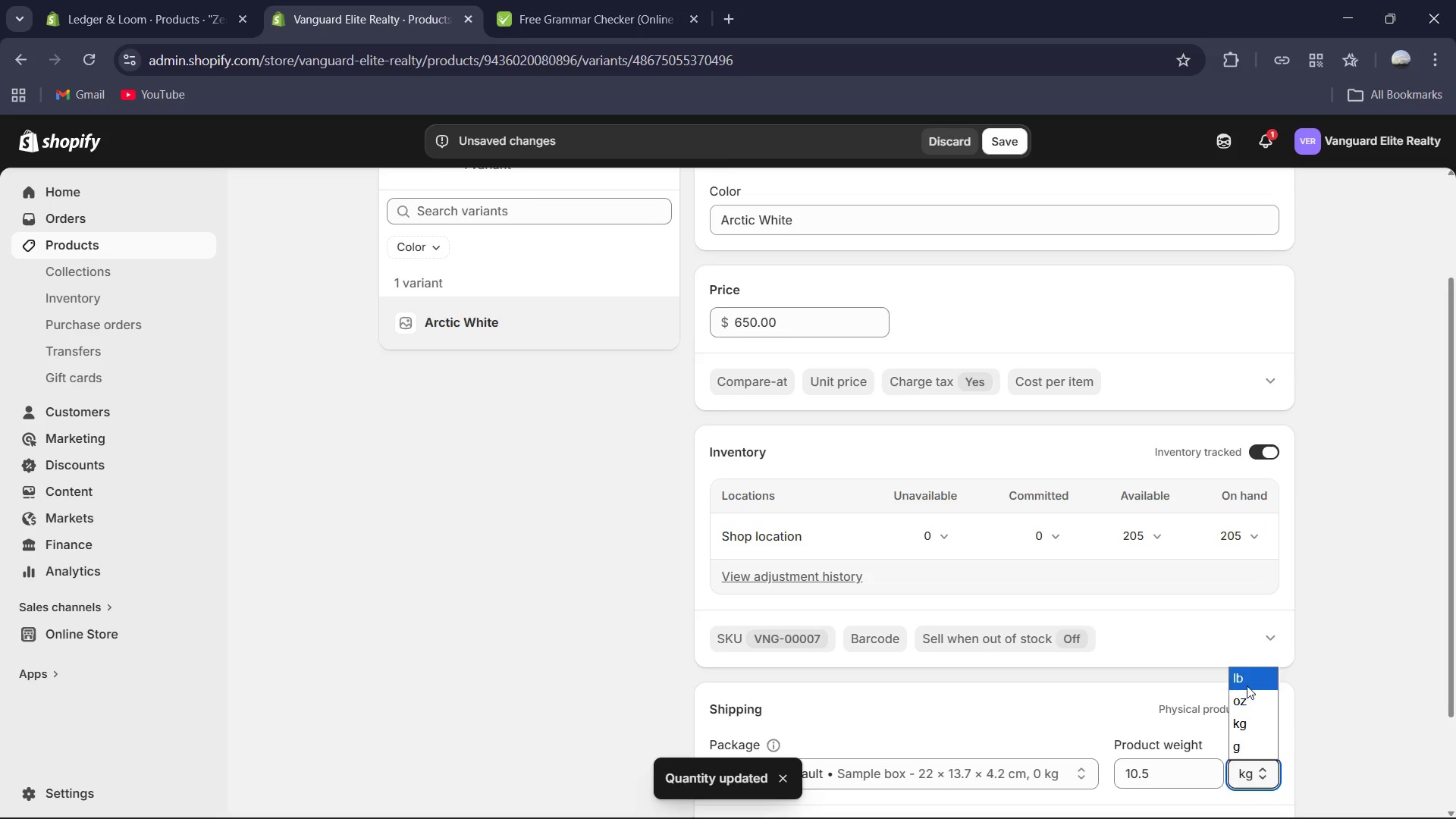 
left_click([1247, 685])
 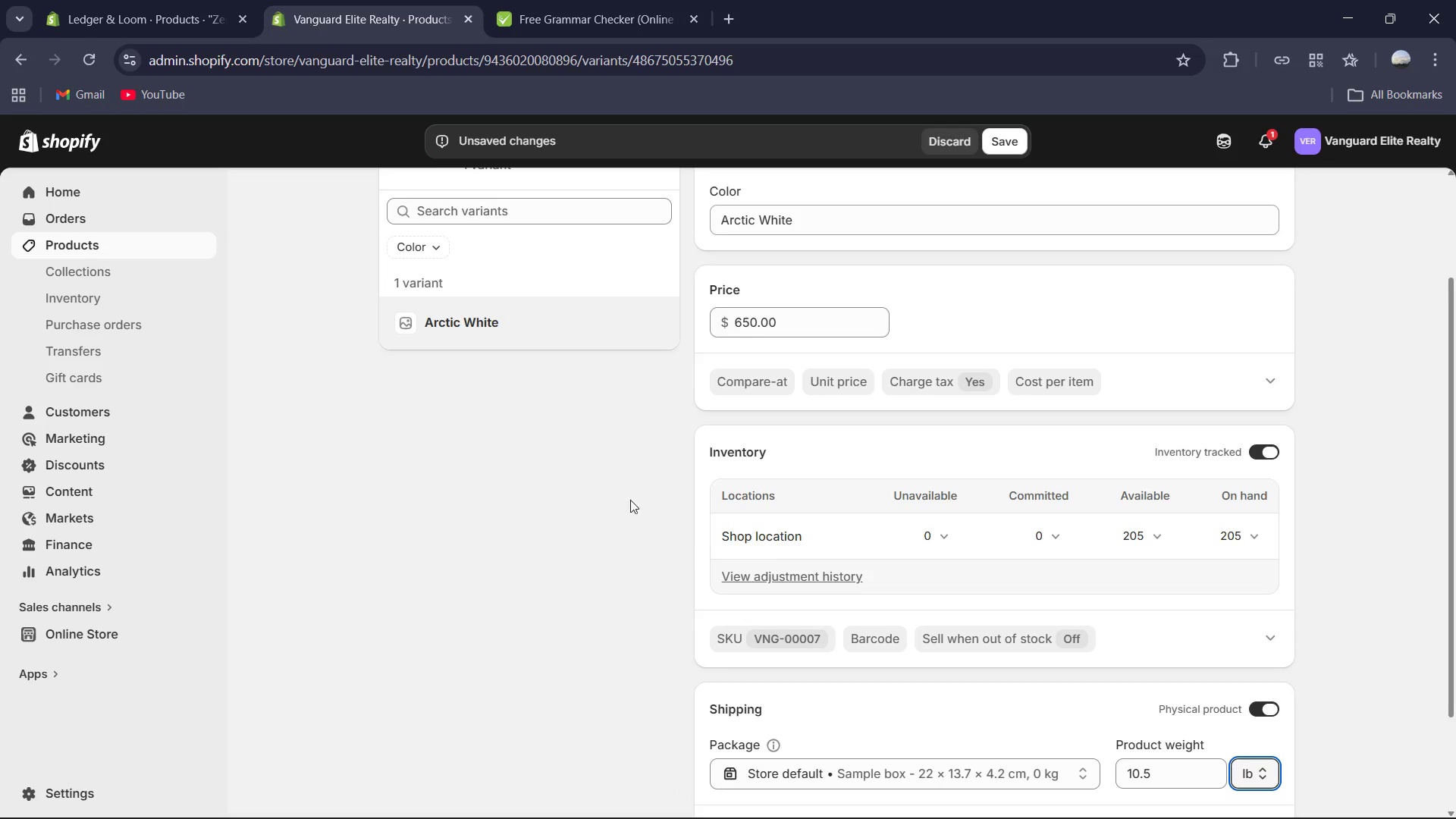 
scroll: coordinate [629, 438], scroll_direction: up, amount: 2.0
 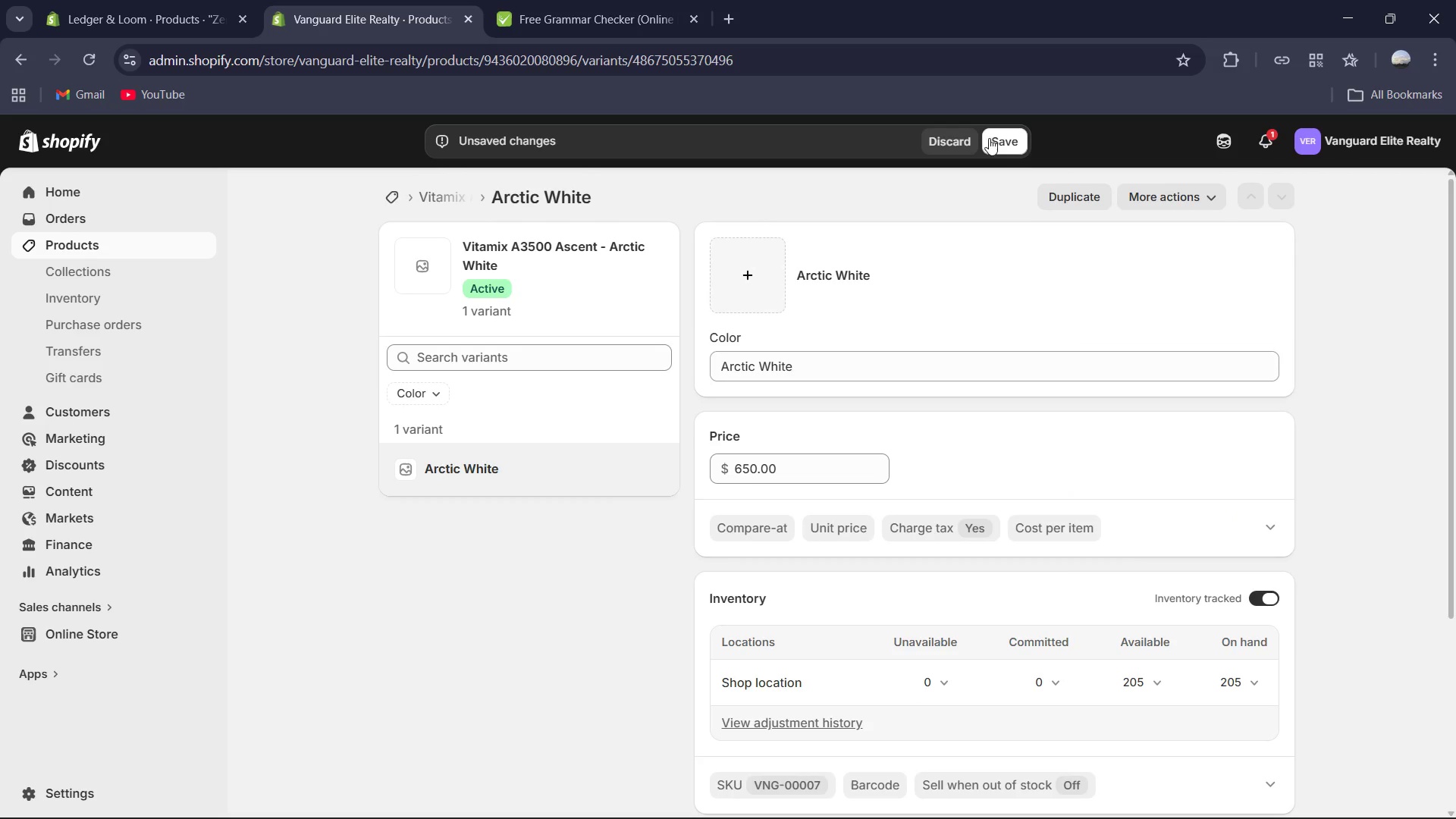 
left_click_drag(start_coordinate=[1021, 139], to_coordinate=[1015, 143])
 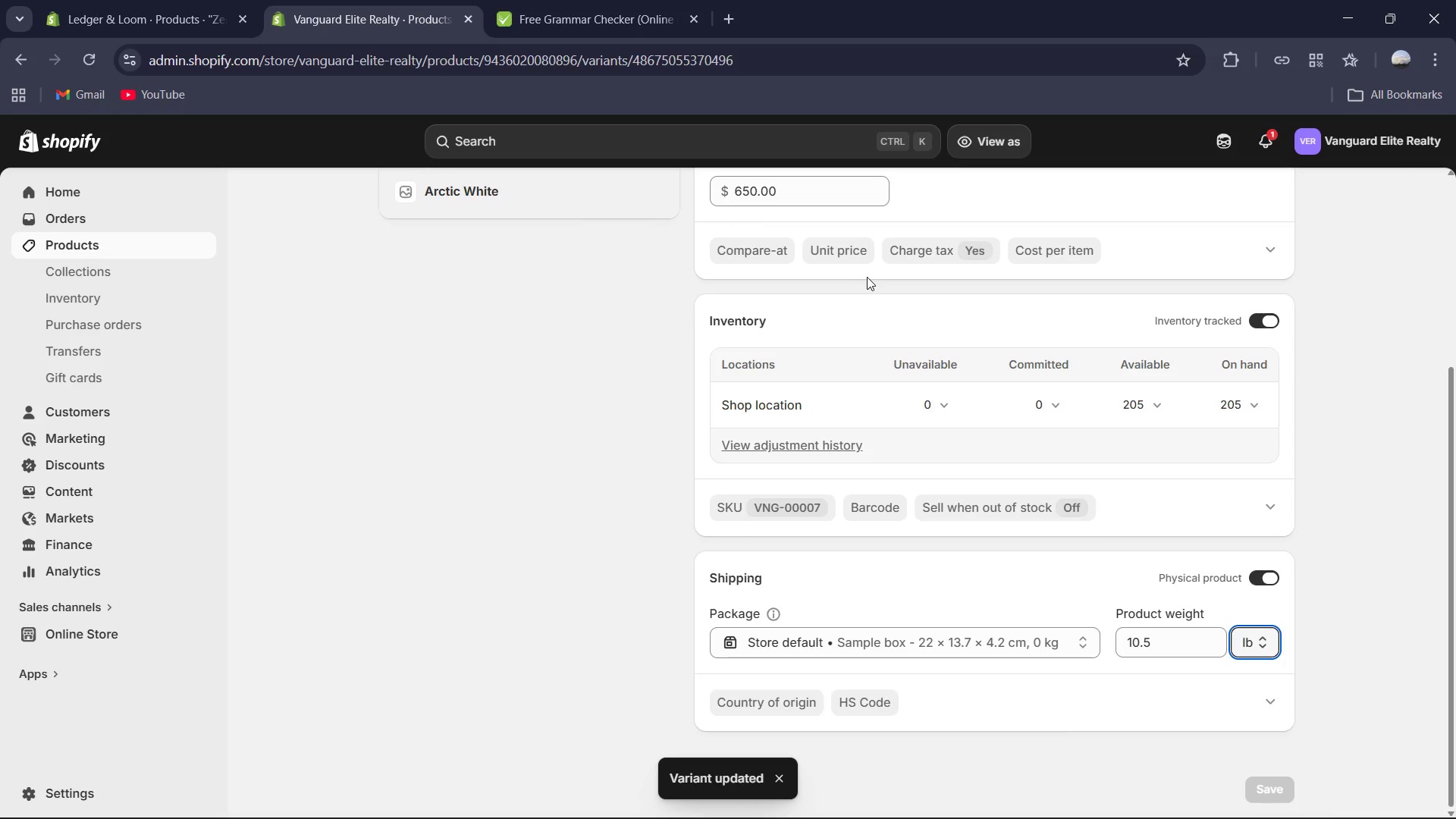 
scroll: coordinate [725, 318], scroll_direction: up, amount: 7.0
 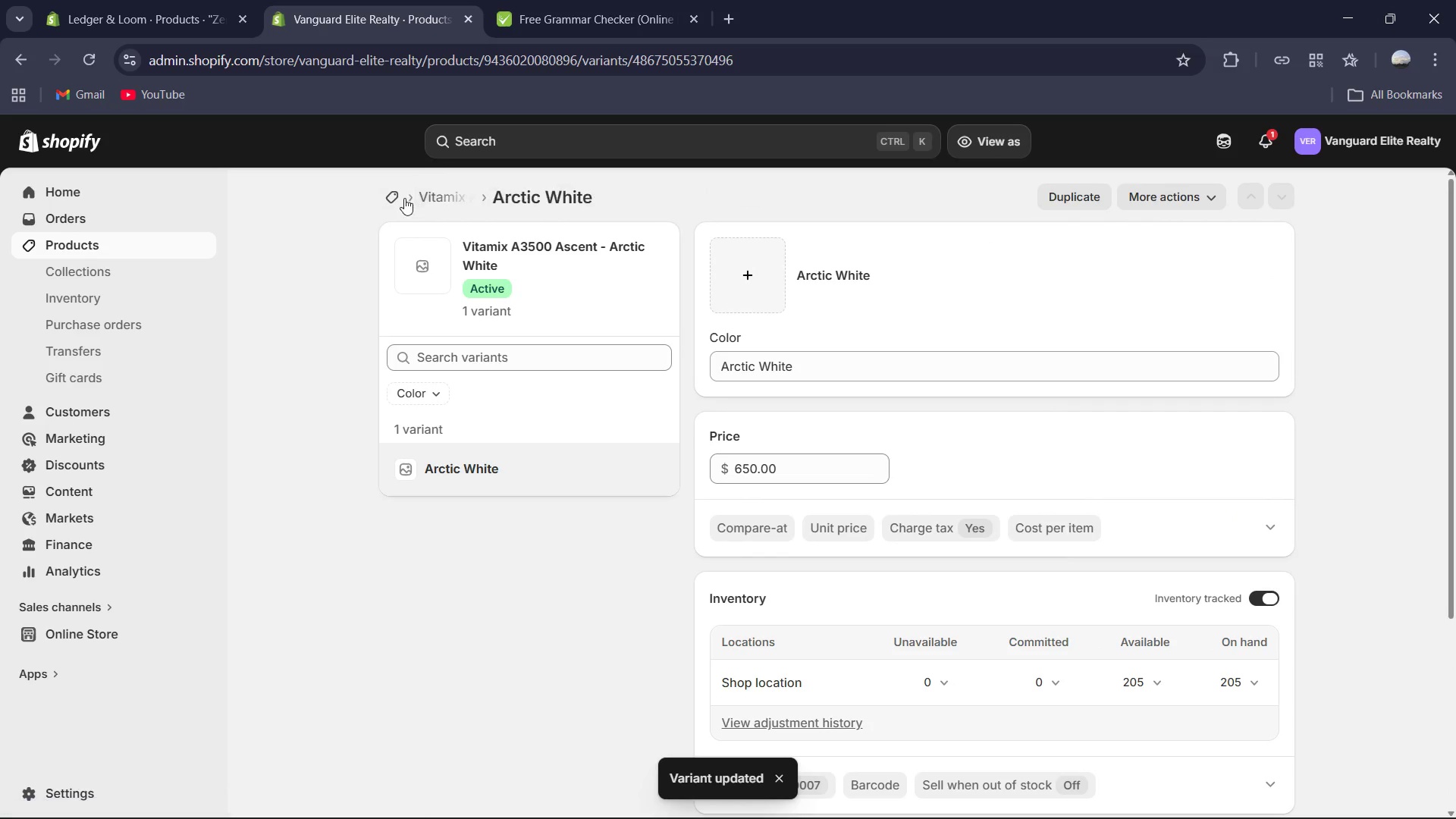 
left_click([403, 198])
 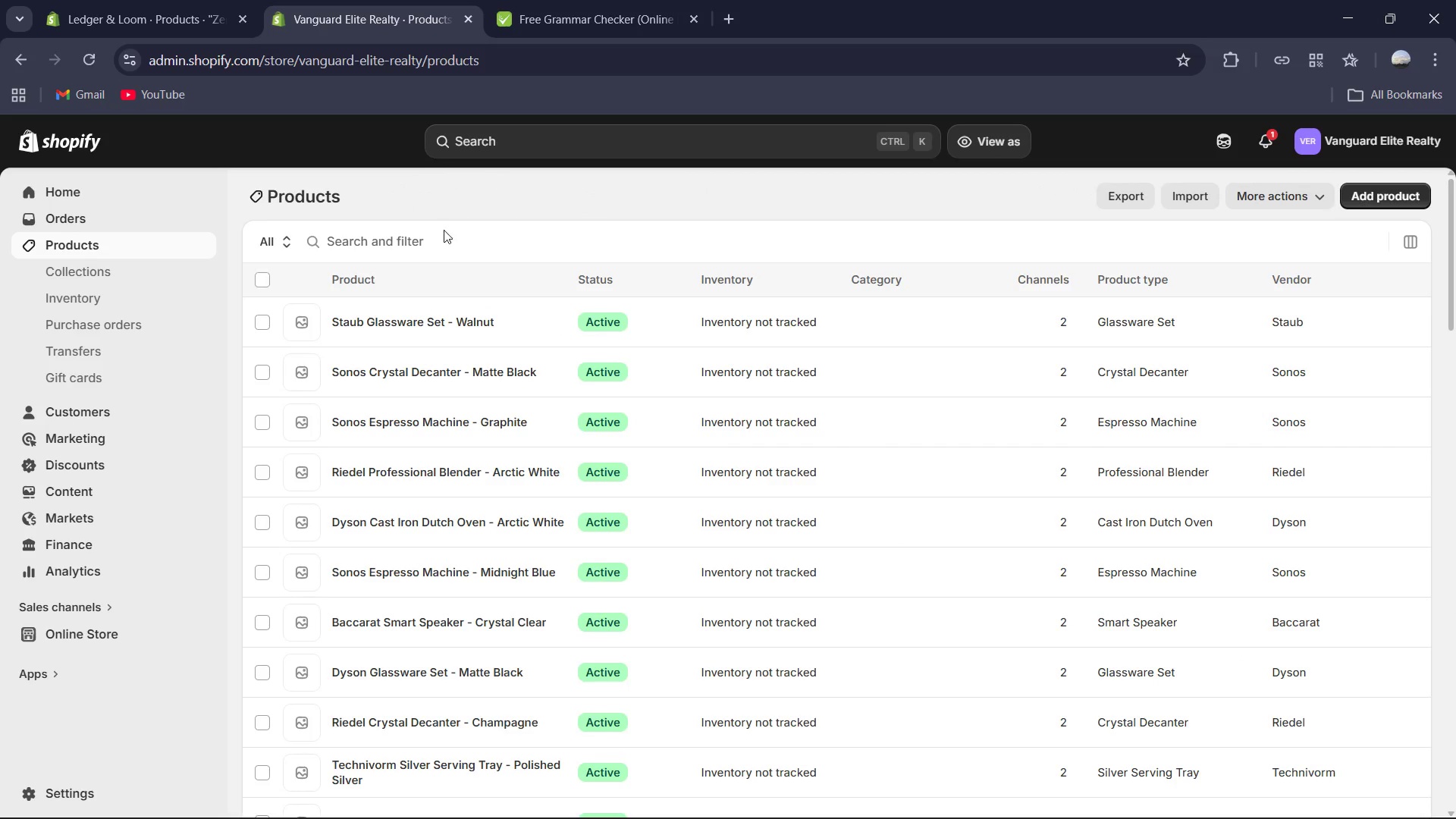 
scroll: coordinate [733, 645], scroll_direction: down, amount: 30.0
 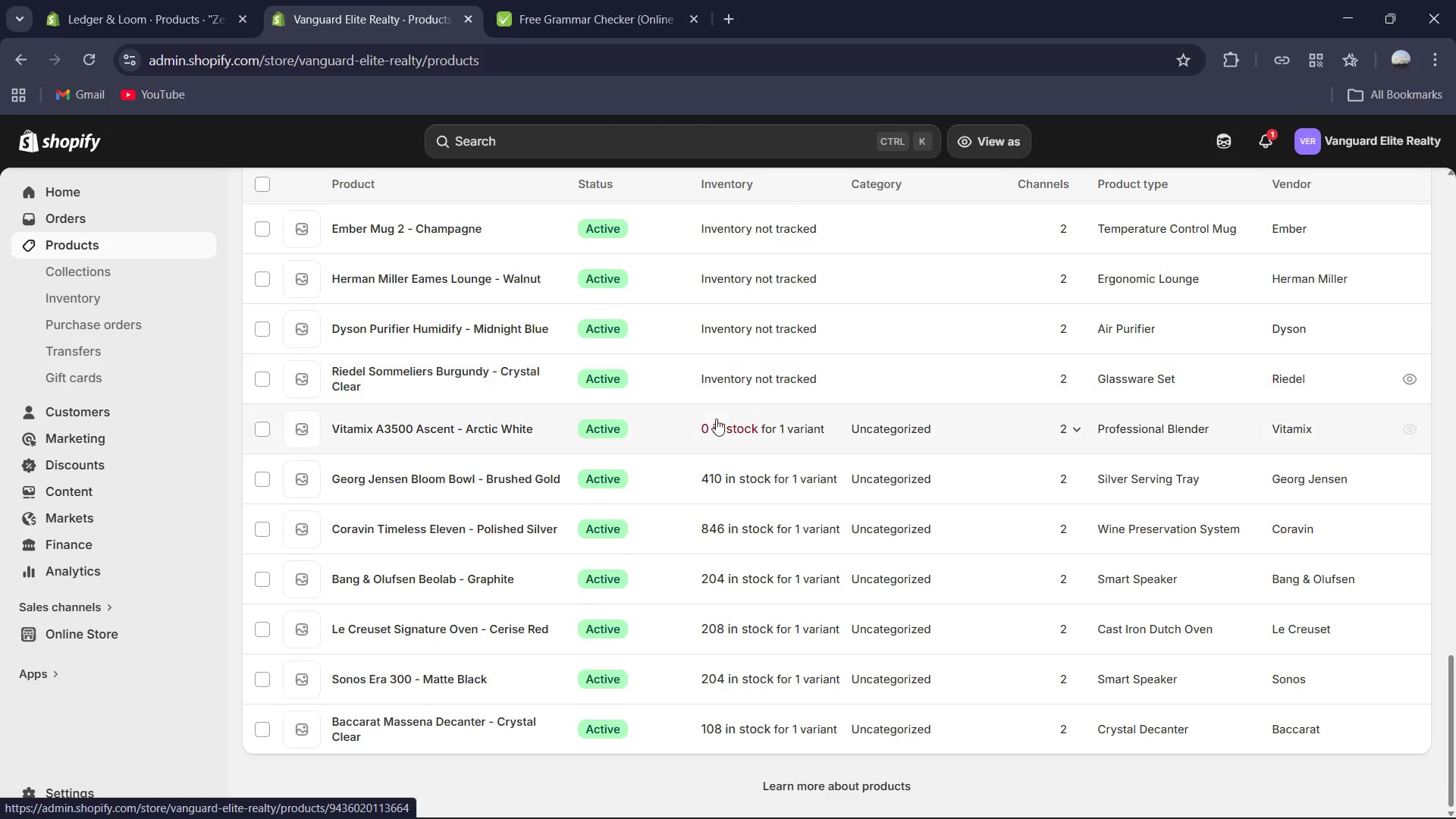 
left_click([716, 428])
 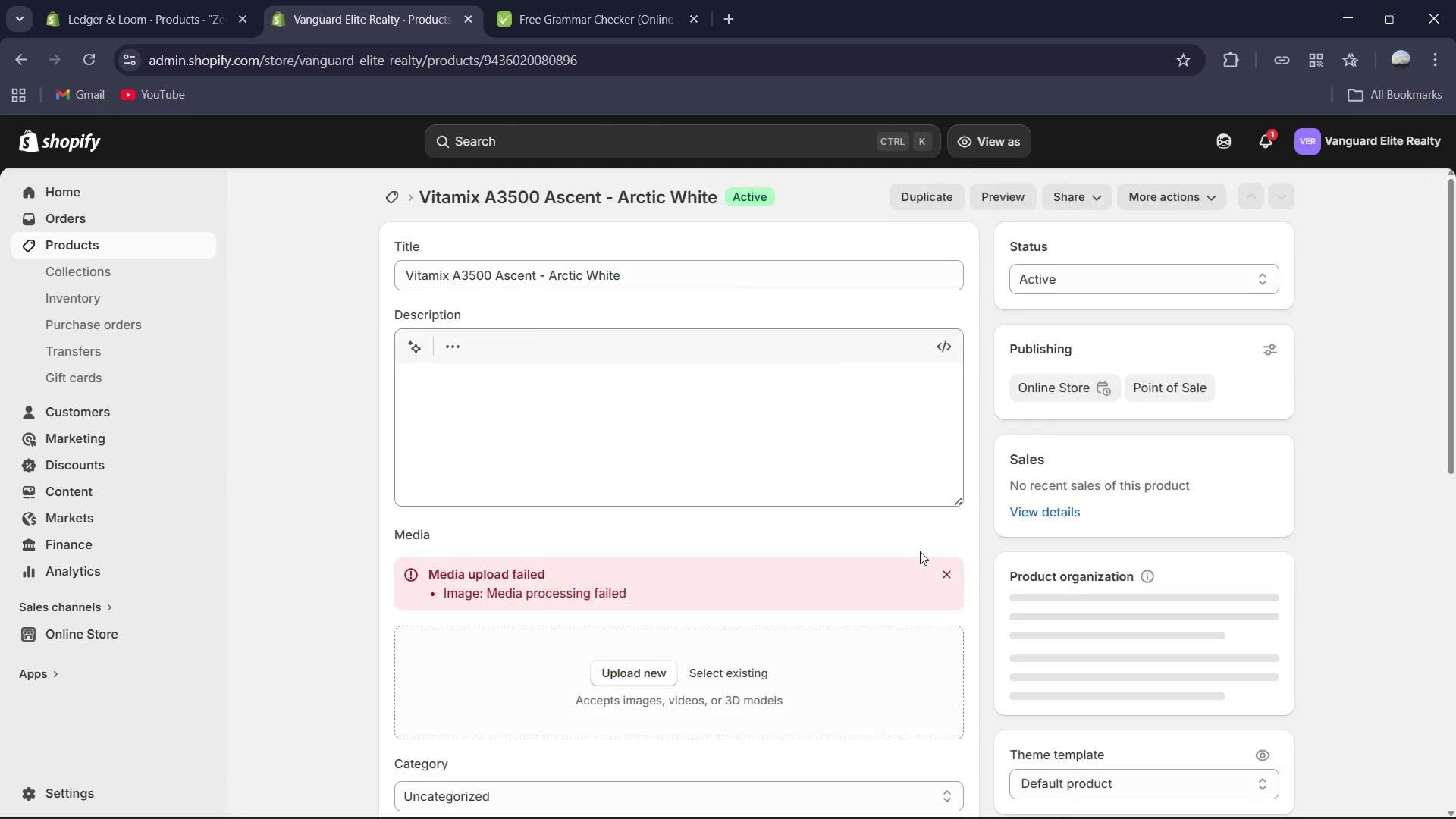 
scroll: coordinate [953, 557], scroll_direction: down, amount: 29.0
 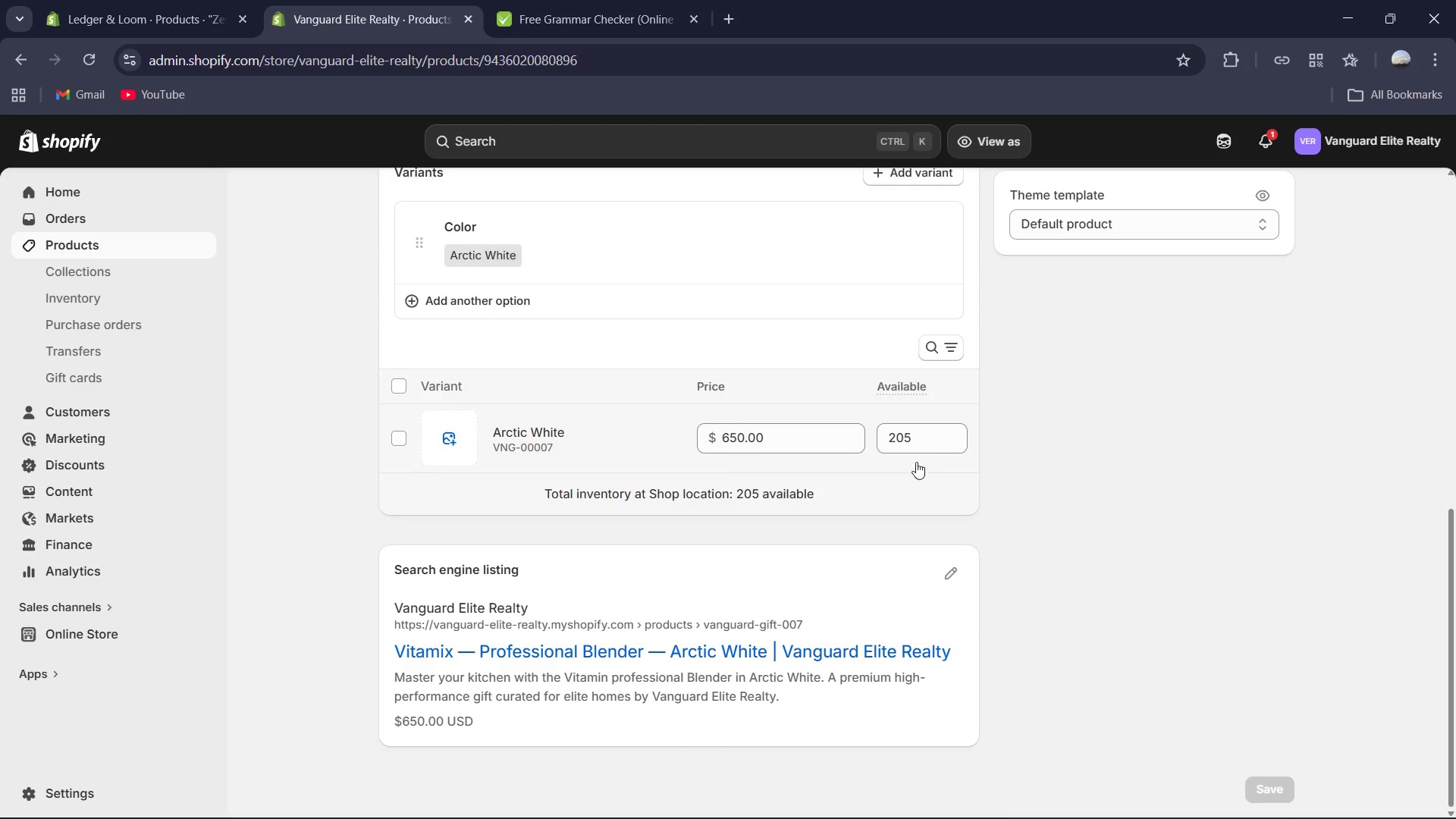 
scroll: coordinate [894, 483], scroll_direction: up, amount: 17.0
 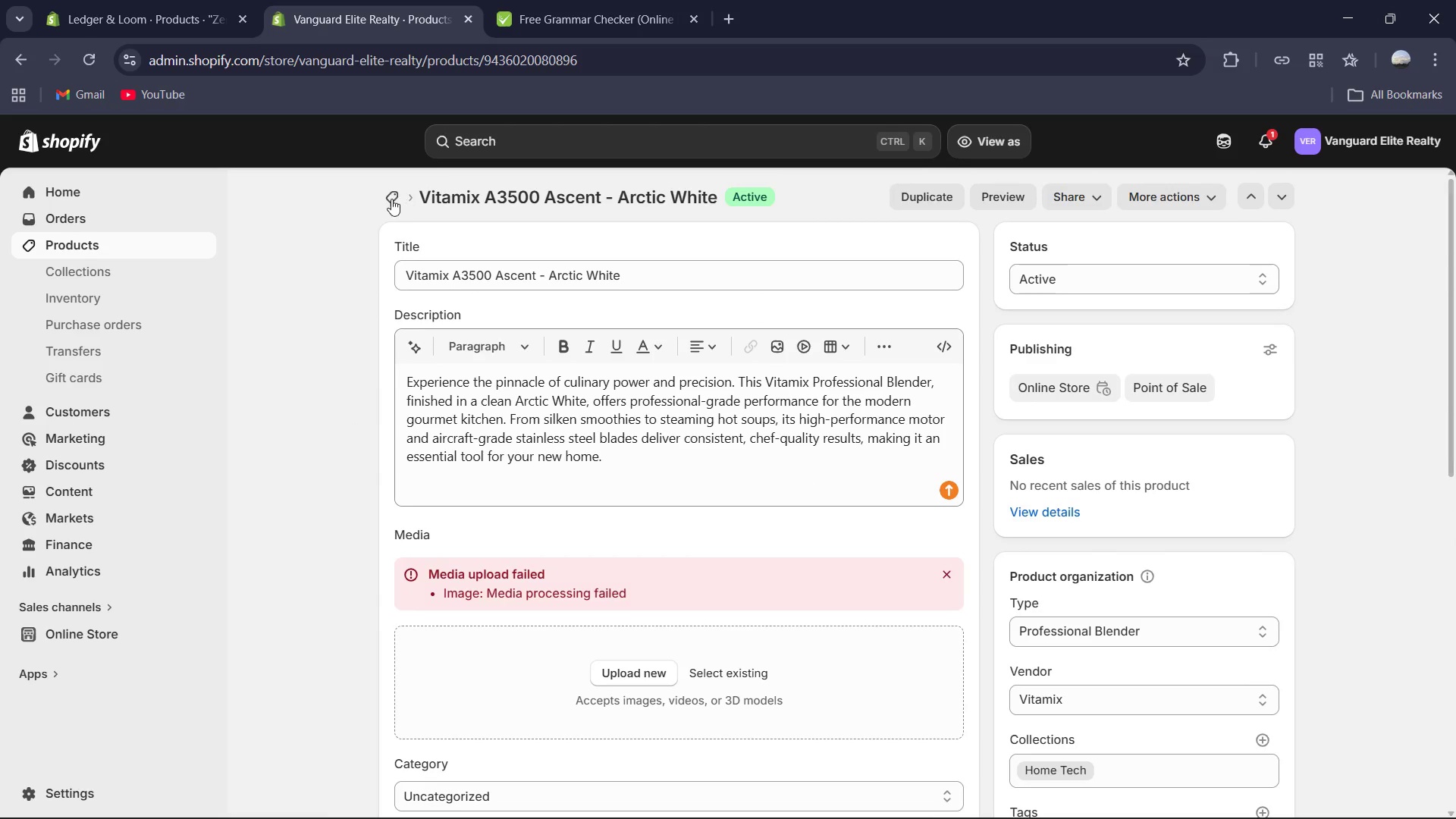 
left_click([391, 199])
 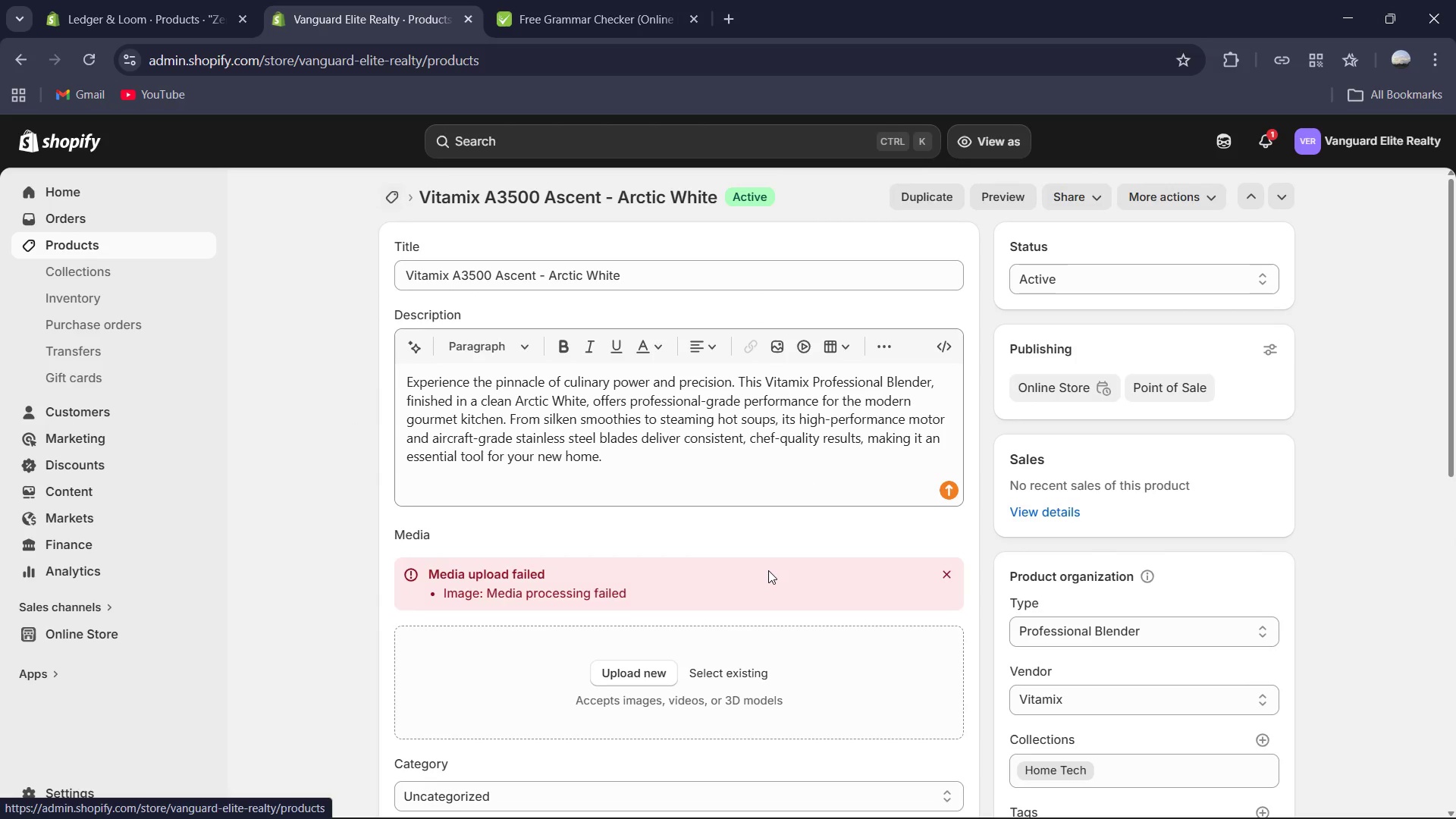 
scroll: coordinate [771, 570], scroll_direction: down, amount: 7.0
 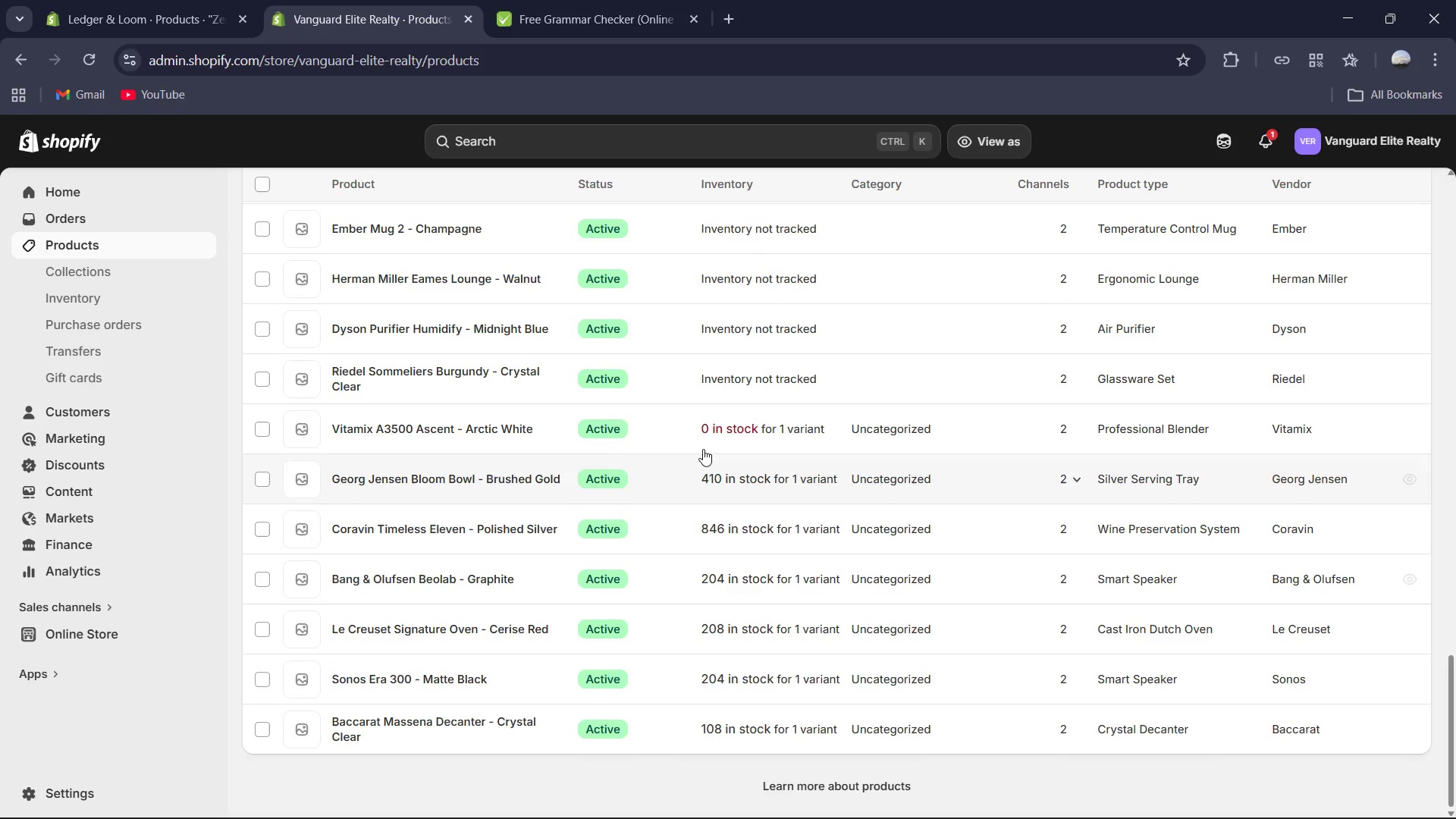 
key(Control+R)
 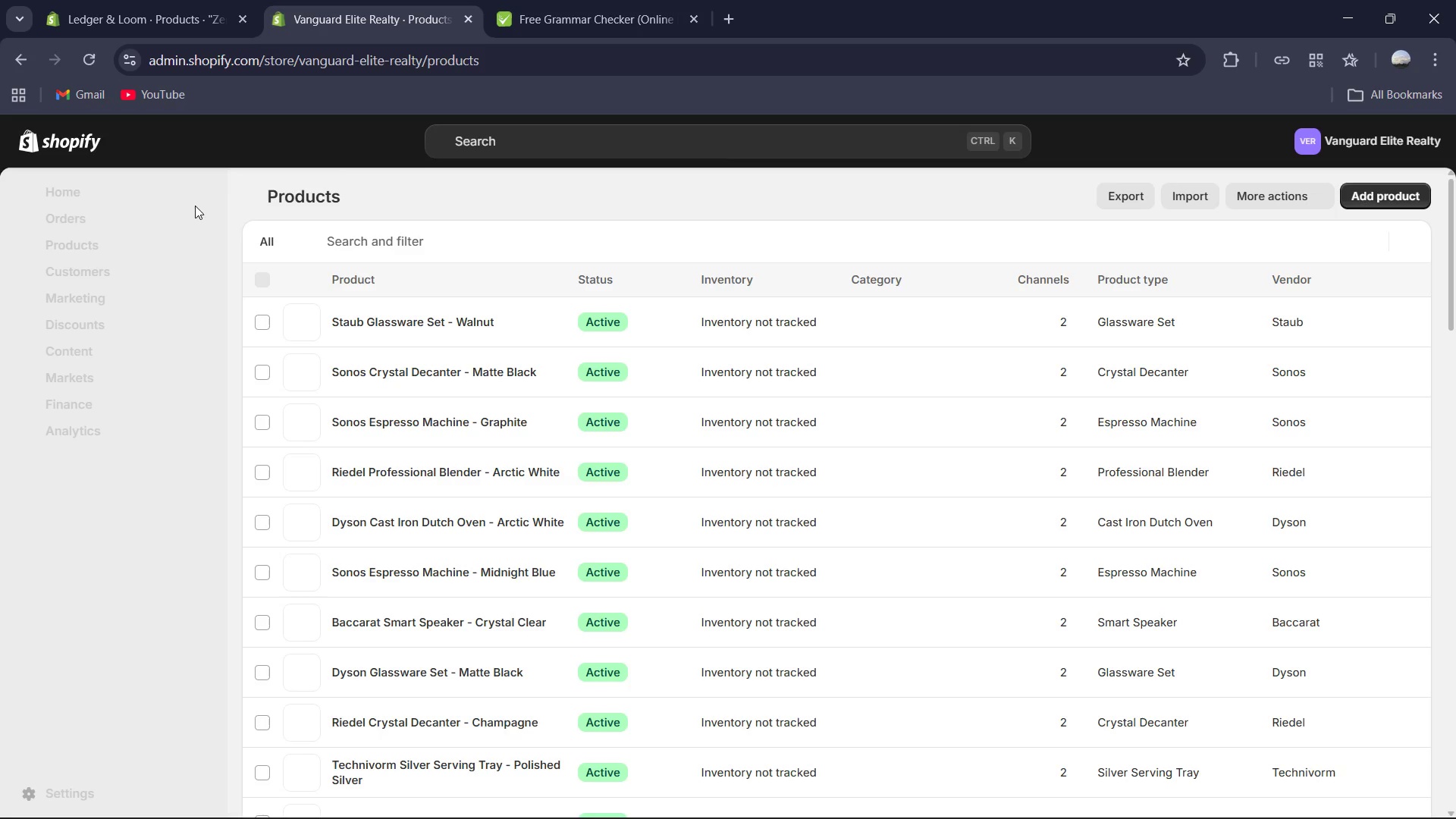 
scroll: coordinate [472, 383], scroll_direction: down, amount: 9.0
 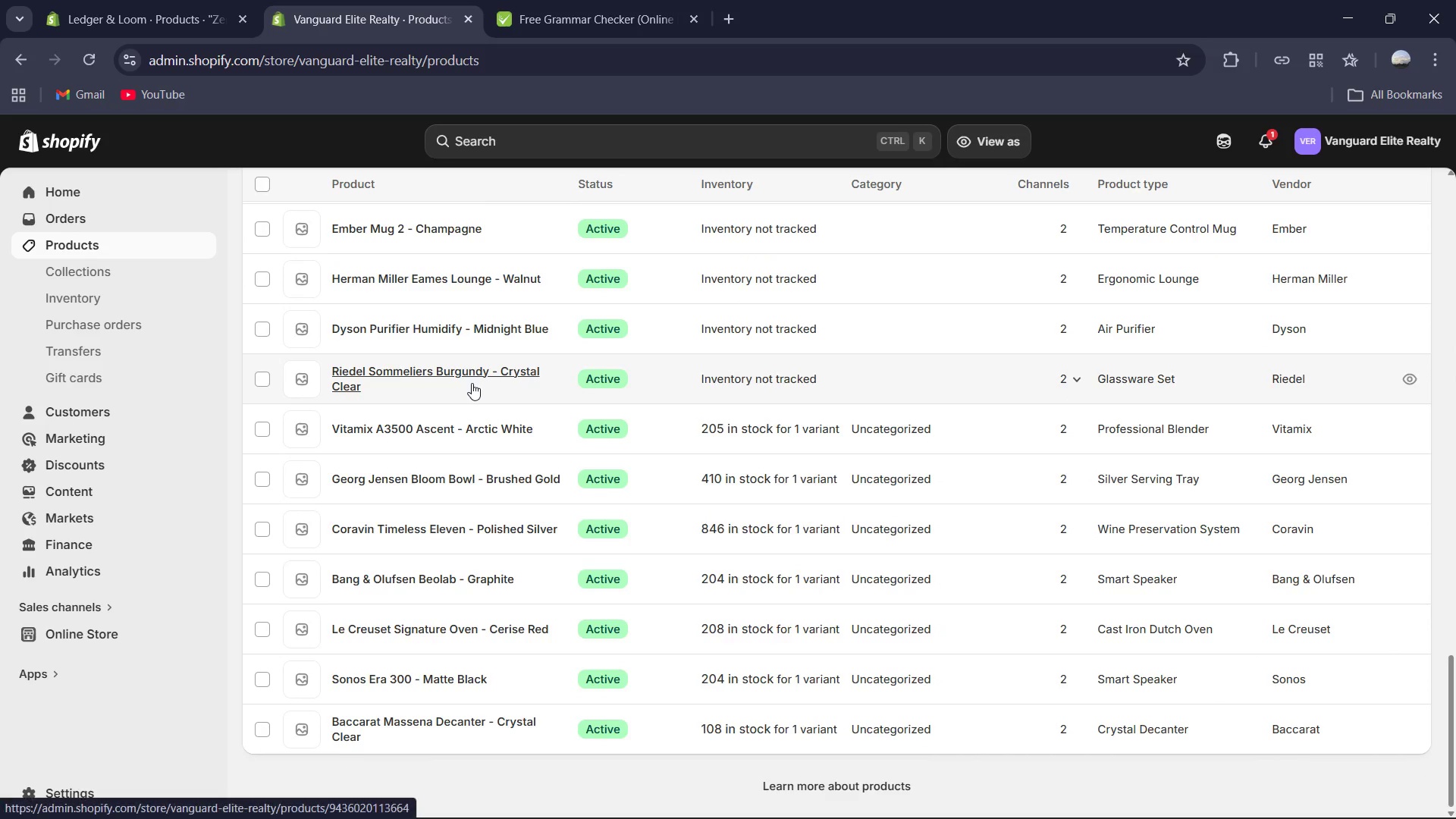 
left_click([508, 375])
 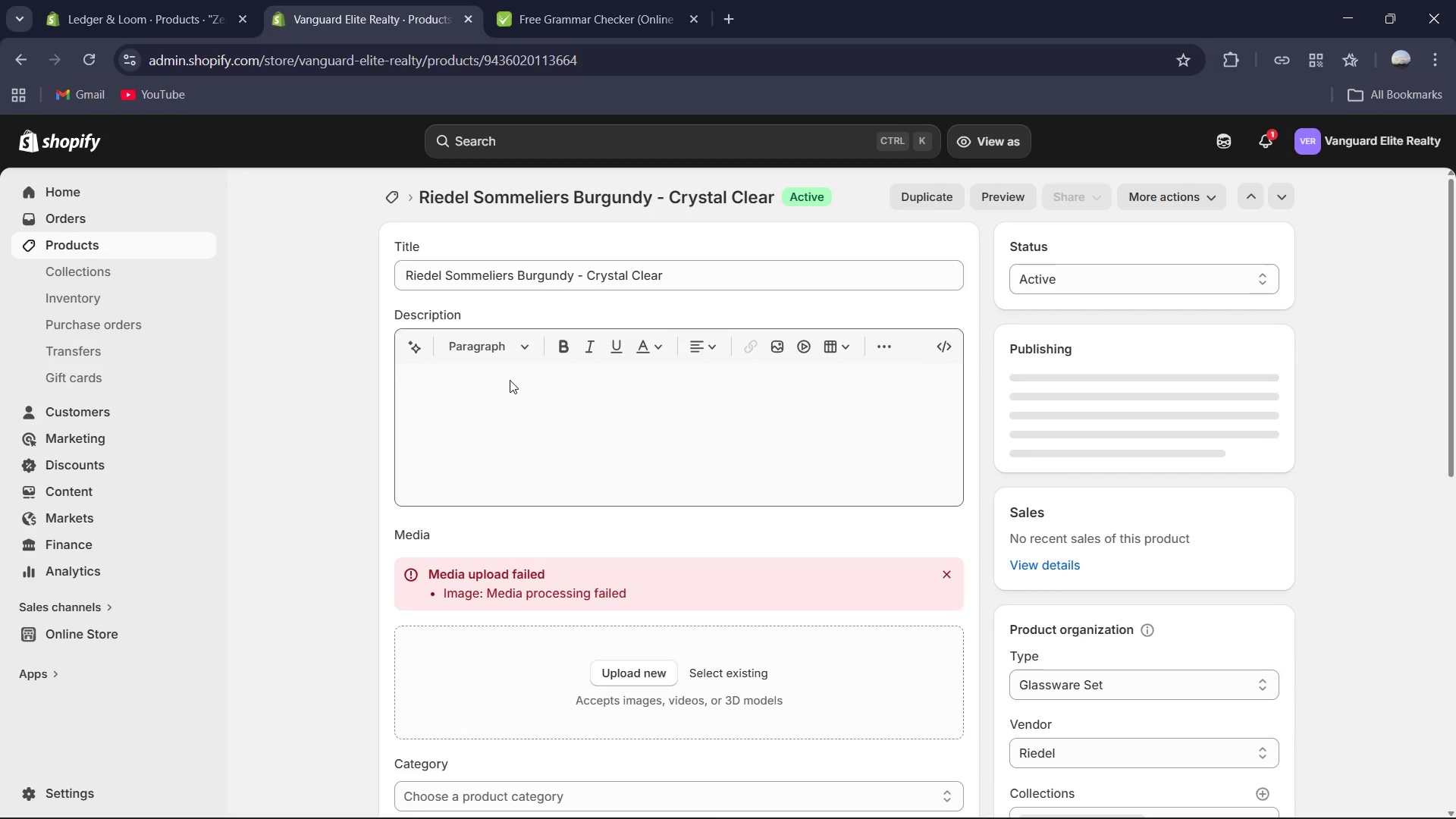 
left_click([531, 394])
 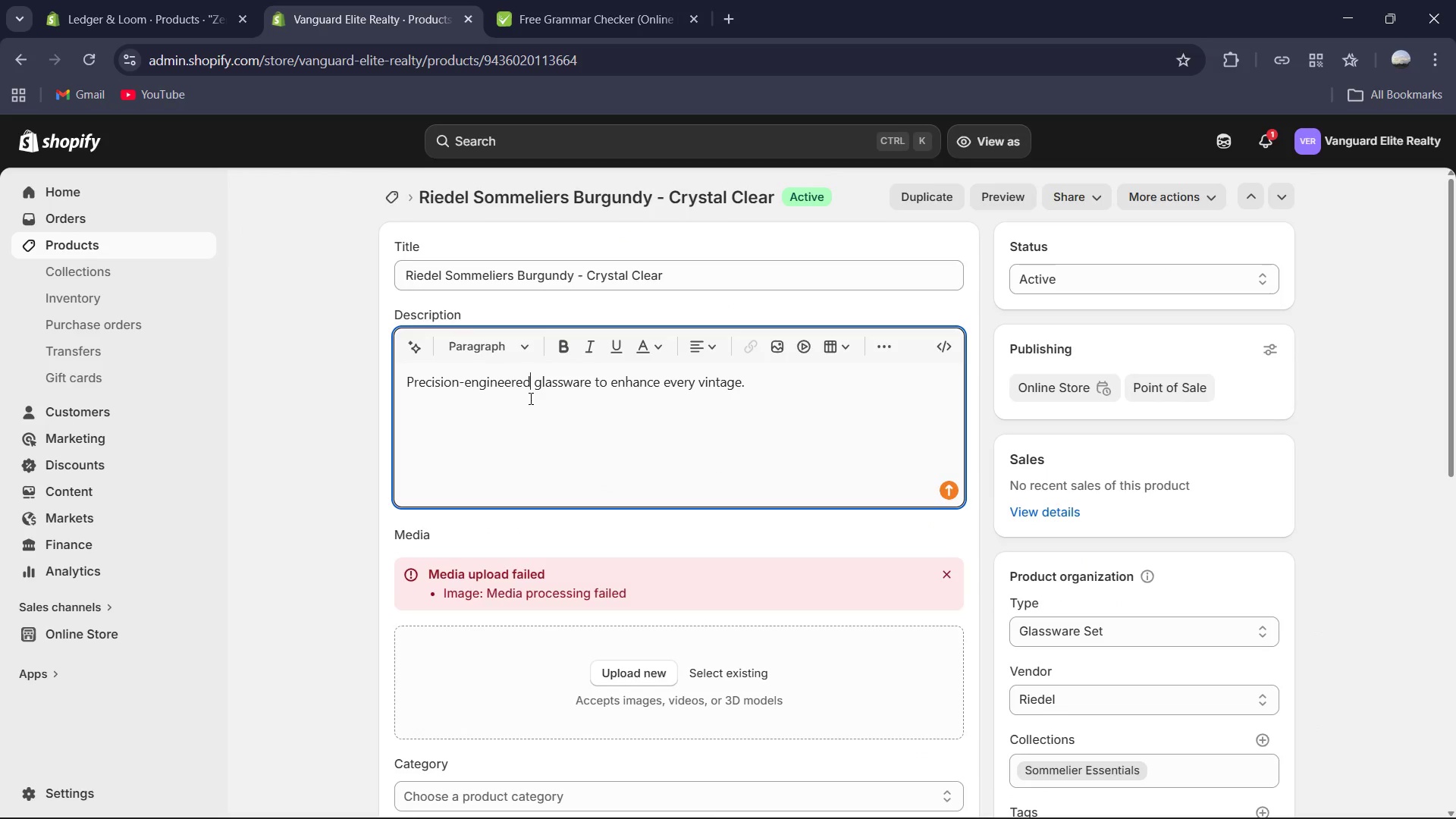 
key(Control+A)
 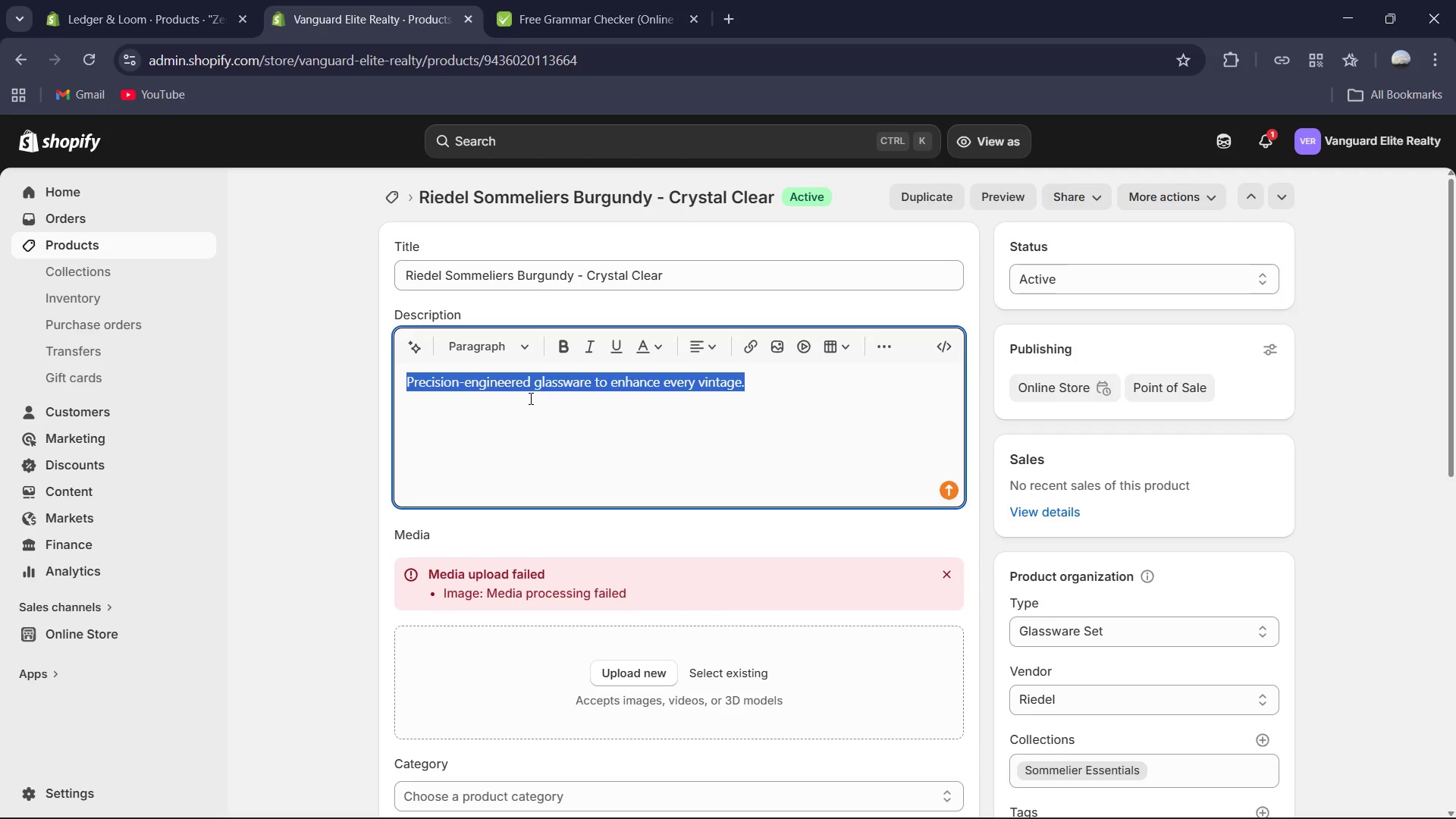 
type(Enhance the sensory experience of your favorite vintages with the world-renowe)
key(Backspace)
type(ned precision of Riedel. This glassware set is masterfully crafted from prmium lead-free crystal, specifficalu)
key(Backspace)
key(Backspace)
key(Backspace)
key(Backspace)
key(Backspace)
key(Backspace)
type(iclly designed to translate the bouquet, texture, and flavor of wine to the palate. A sophisticated addition to your new home, these gls)
key(Backspace)
type(asses offer a perfect balance )
key(Backspace)
type( of deliva)
key(Backspace)
key(Backspace)
type(cate elegance and durable quality for every celebration.)
 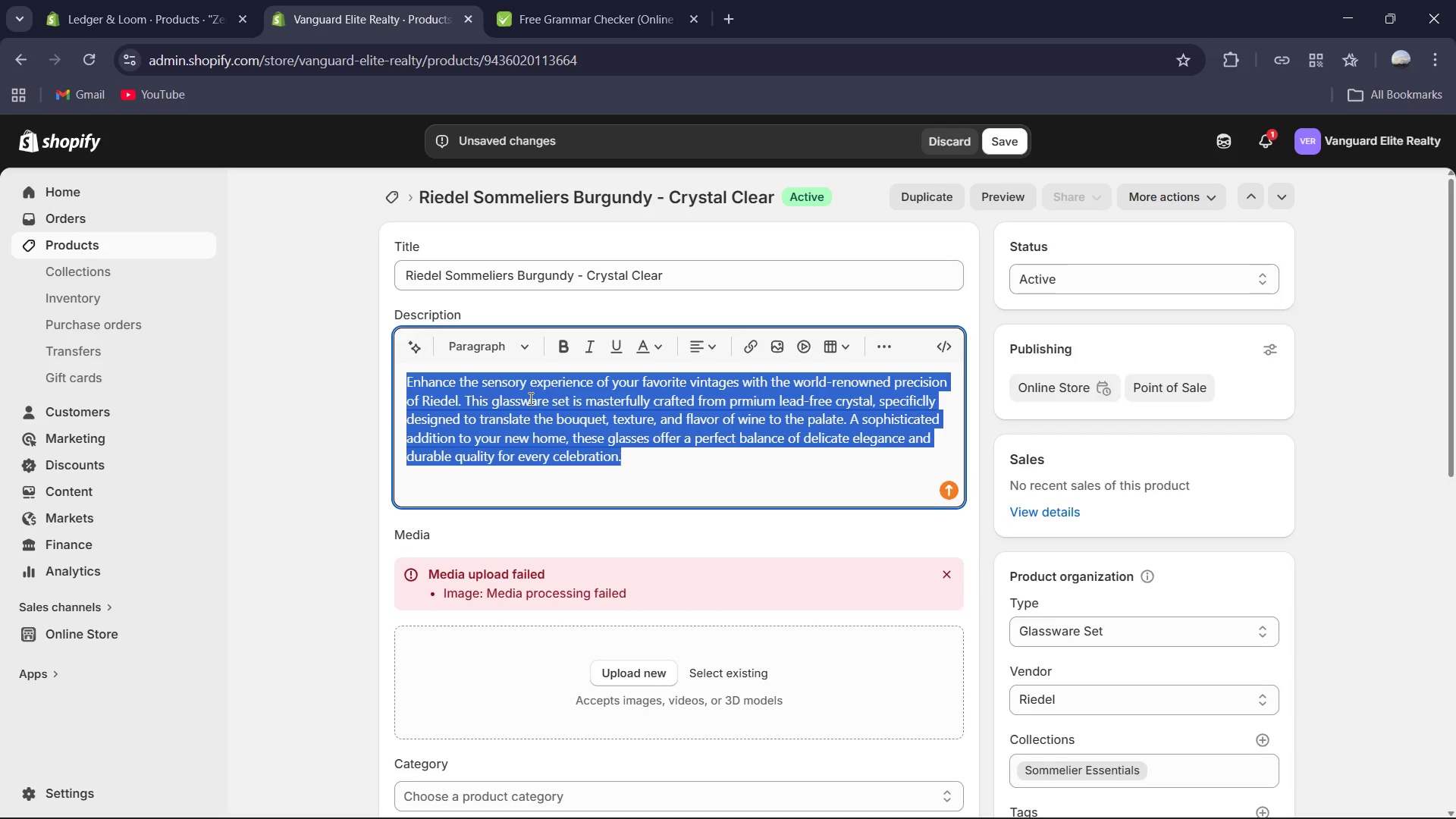 
key(Control+A)
 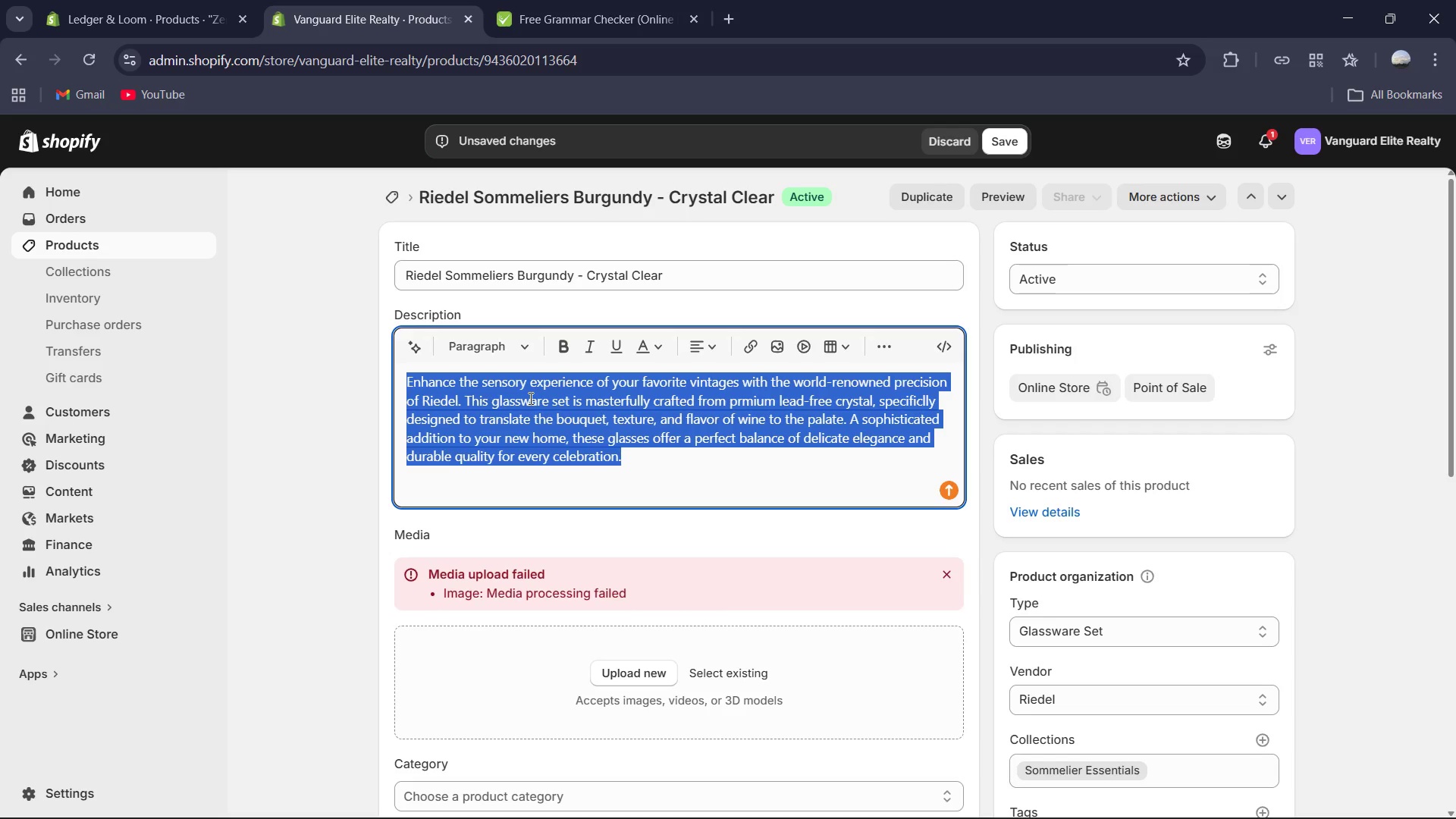 
key(Control+C)
 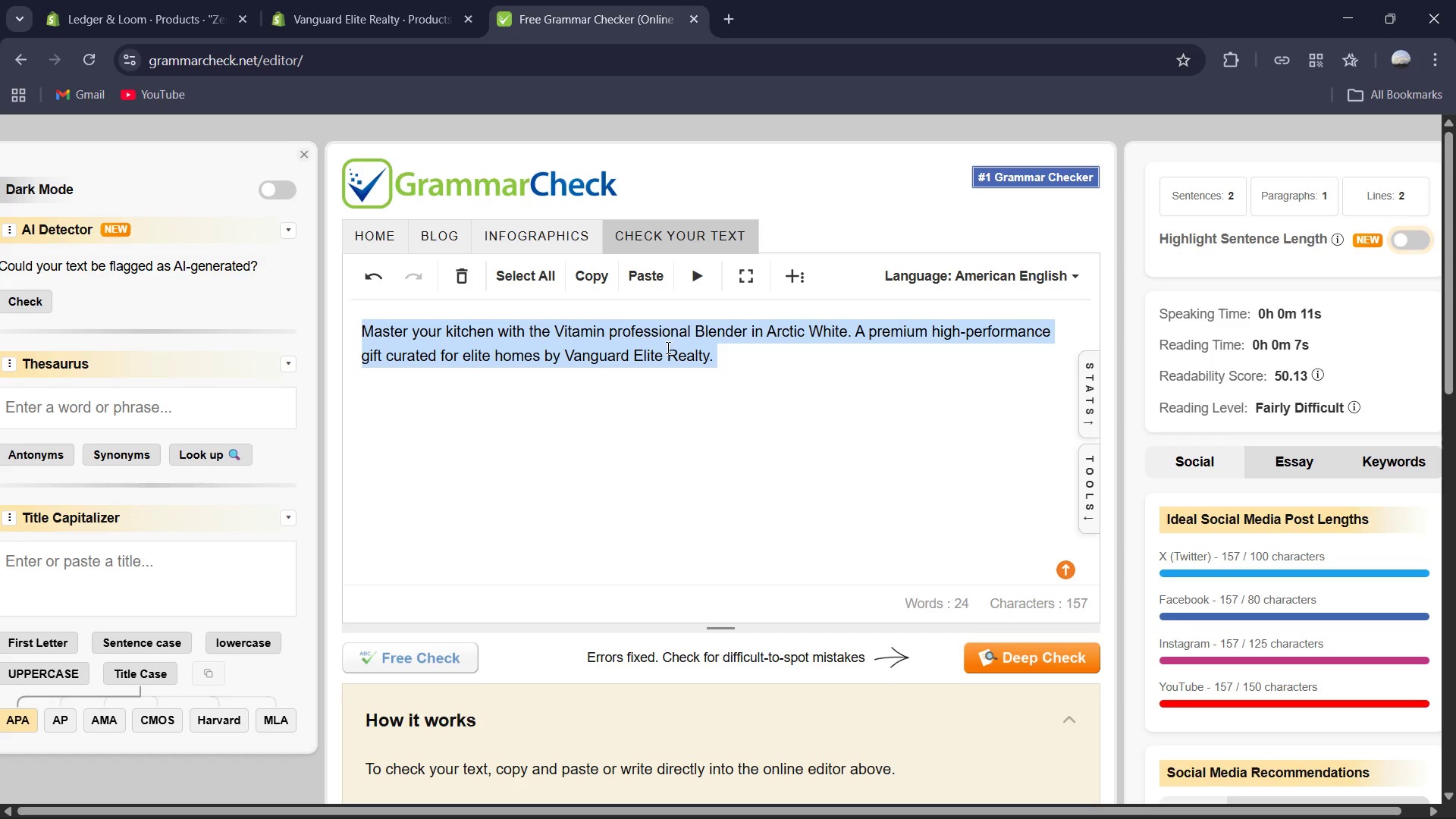 
key(Control+V)
 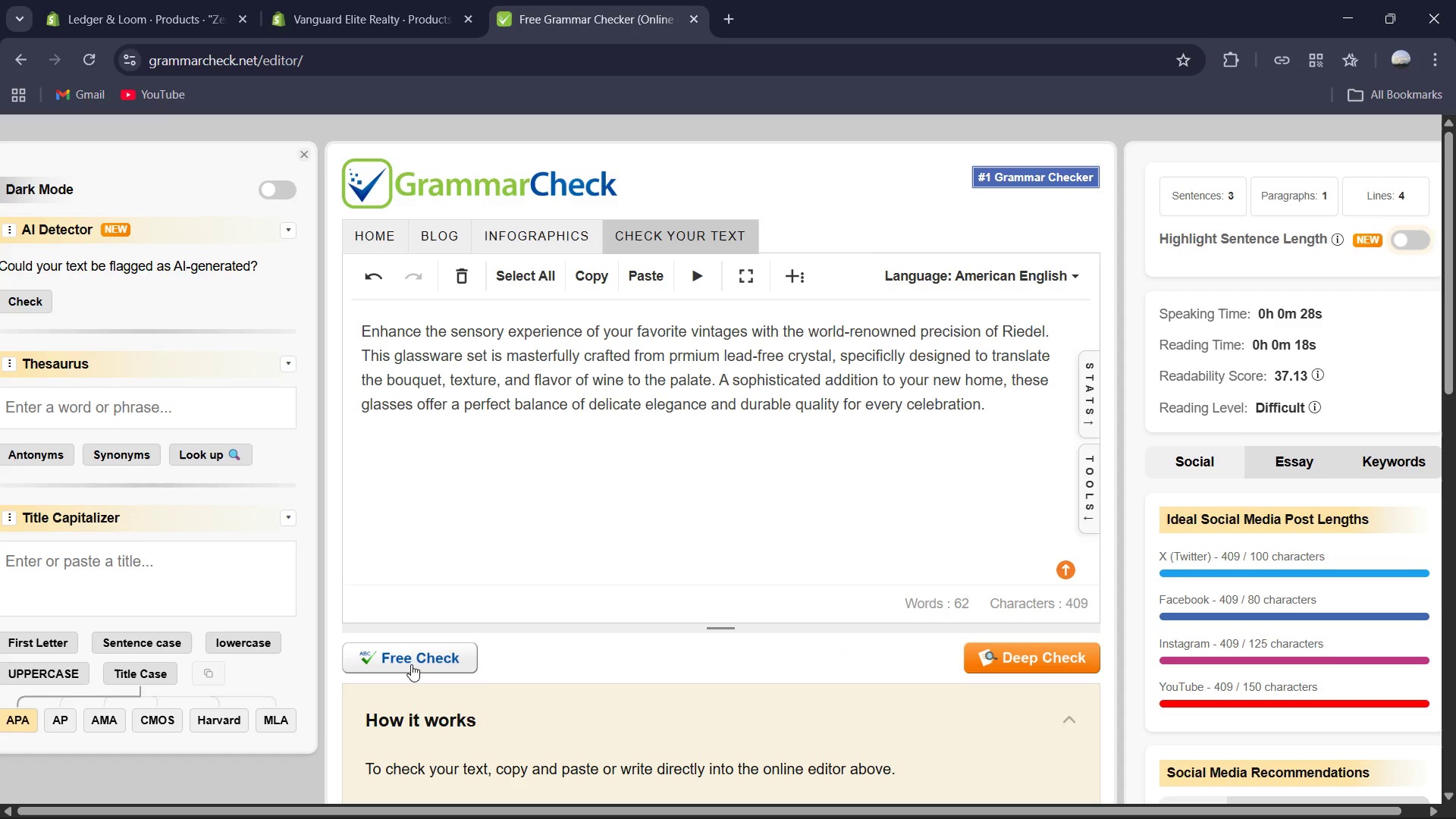 
left_click([412, 664])
 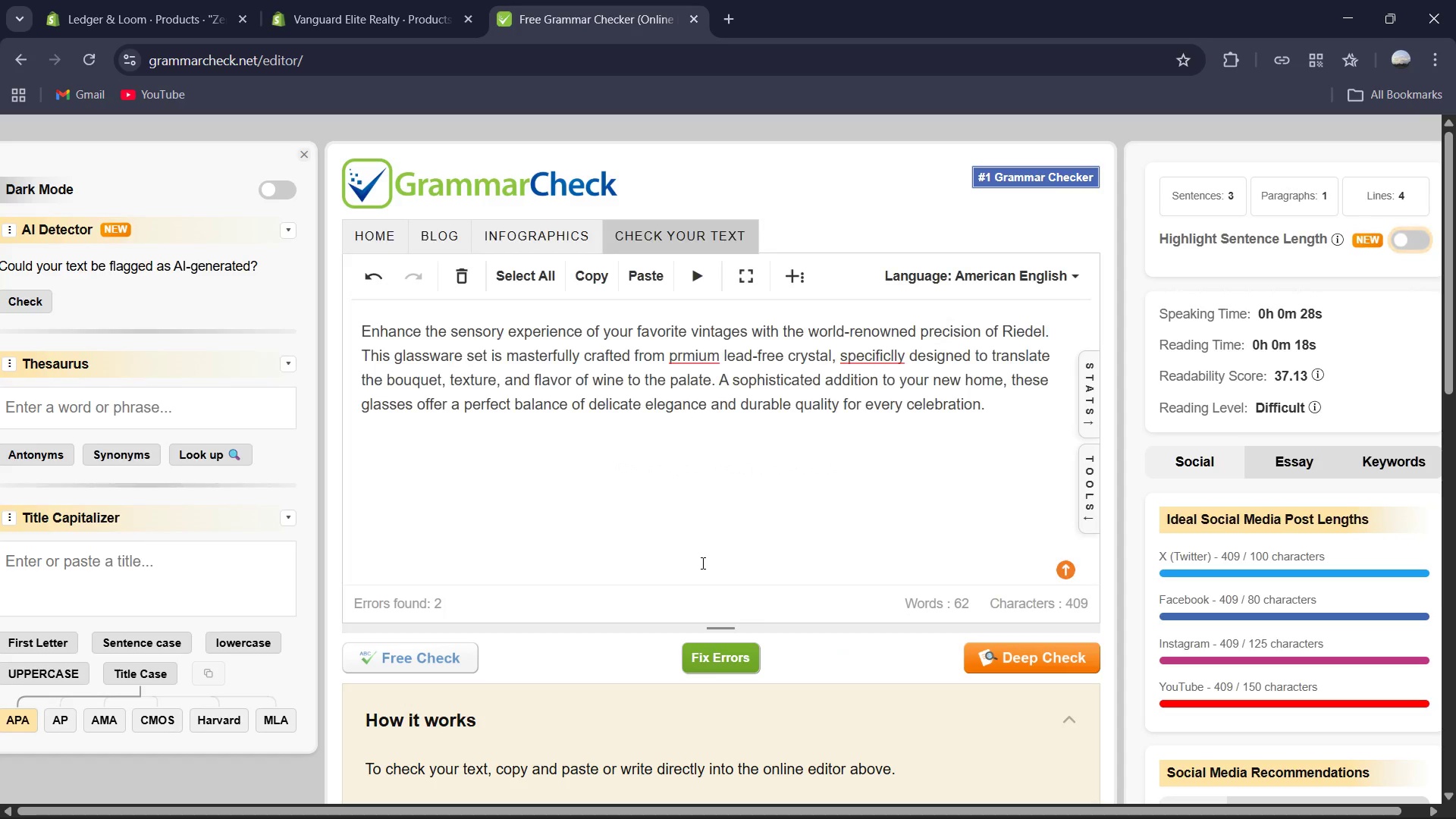 
wait(8.36)
 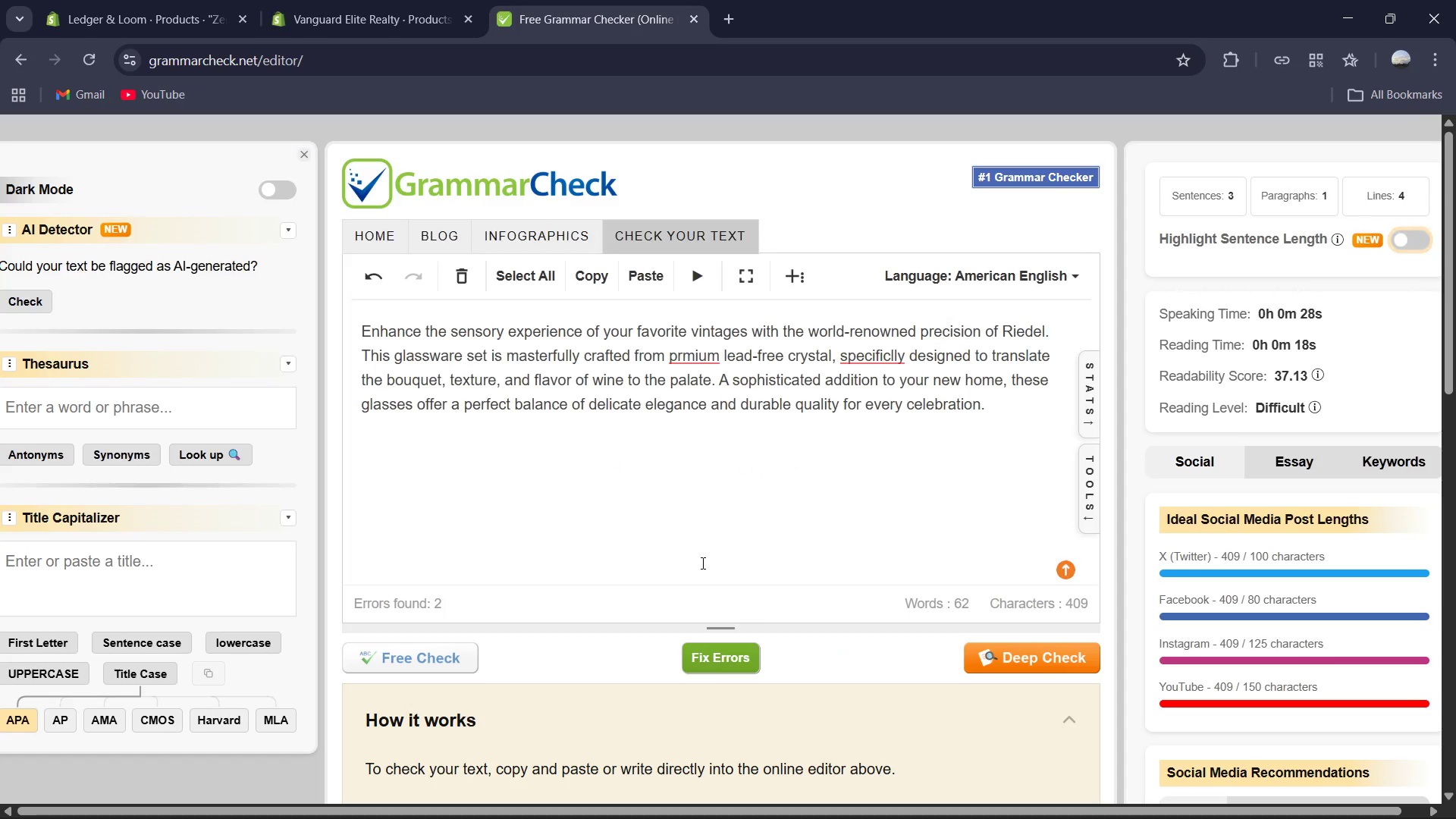 
left_click([965, 799])